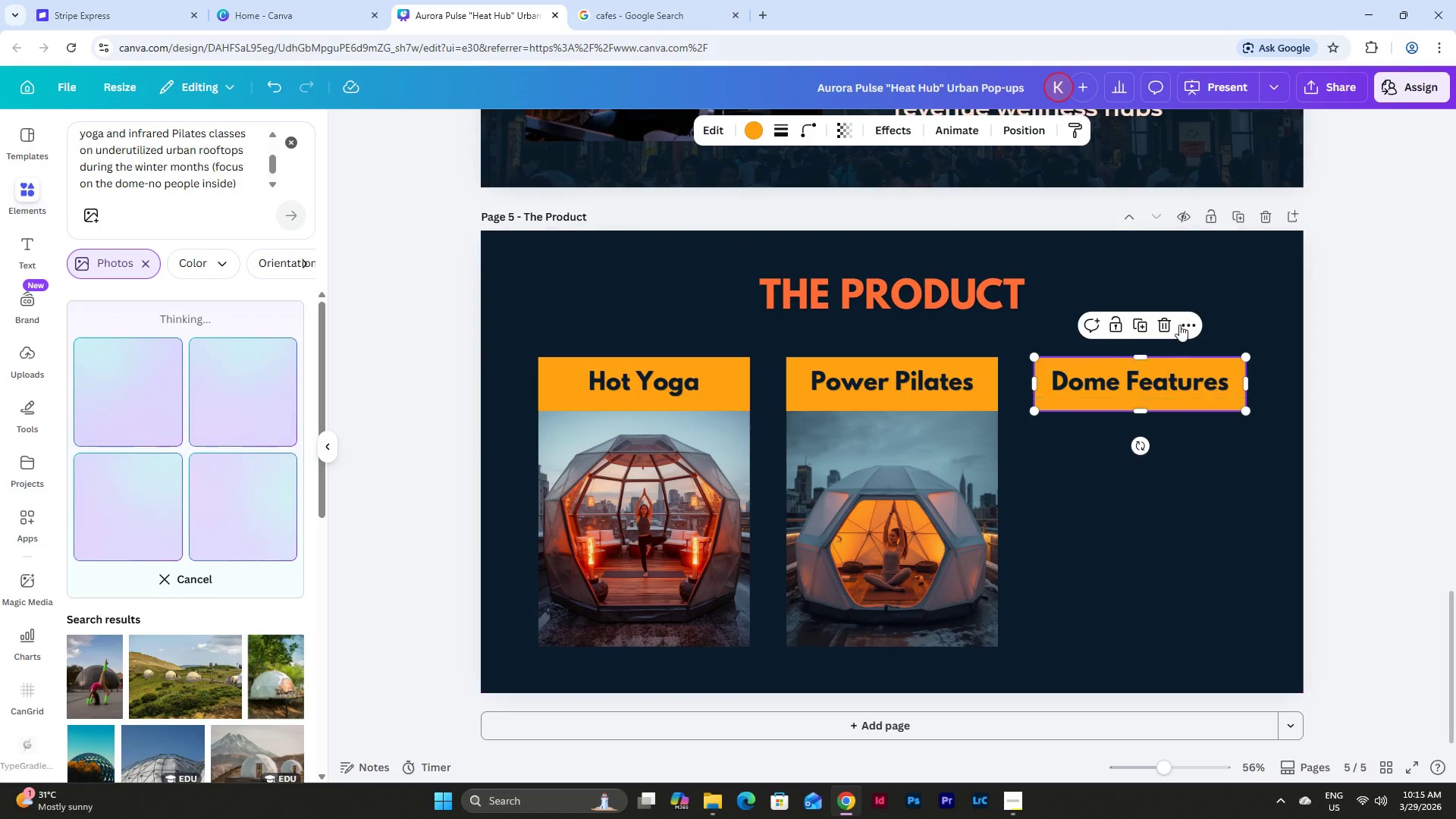 
left_click([1166, 320])
 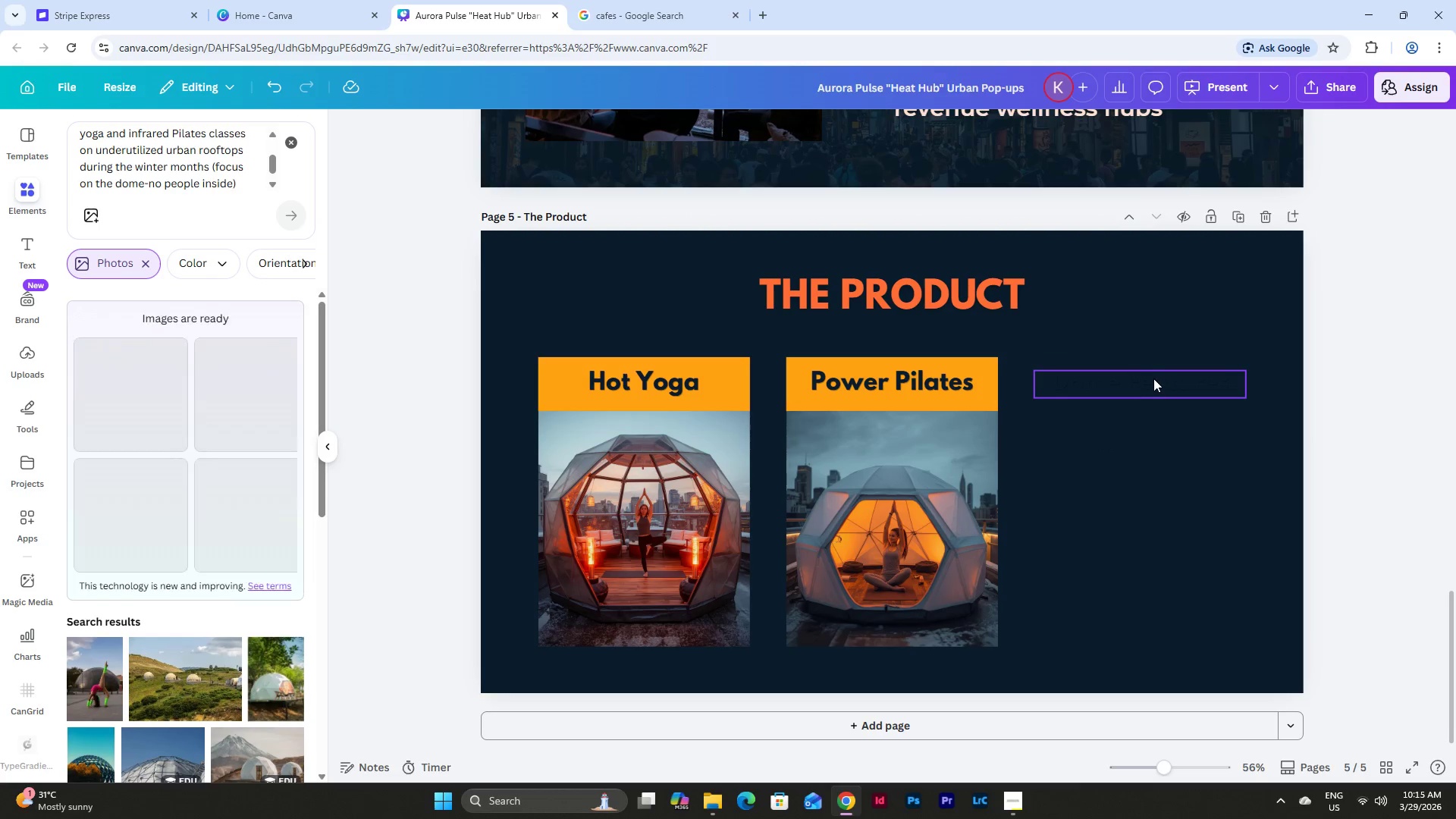 
left_click([1150, 379])
 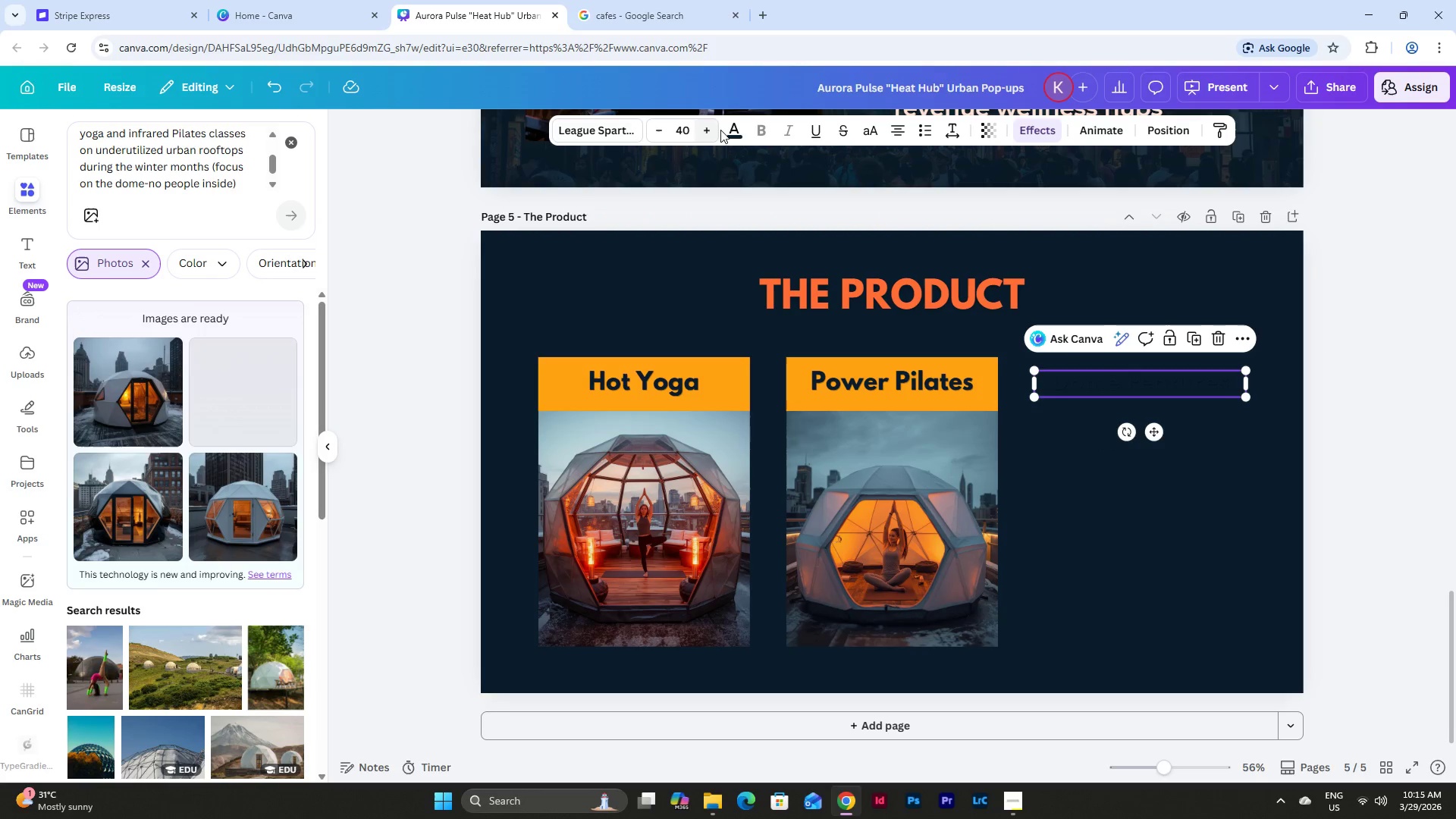 
left_click([737, 130])
 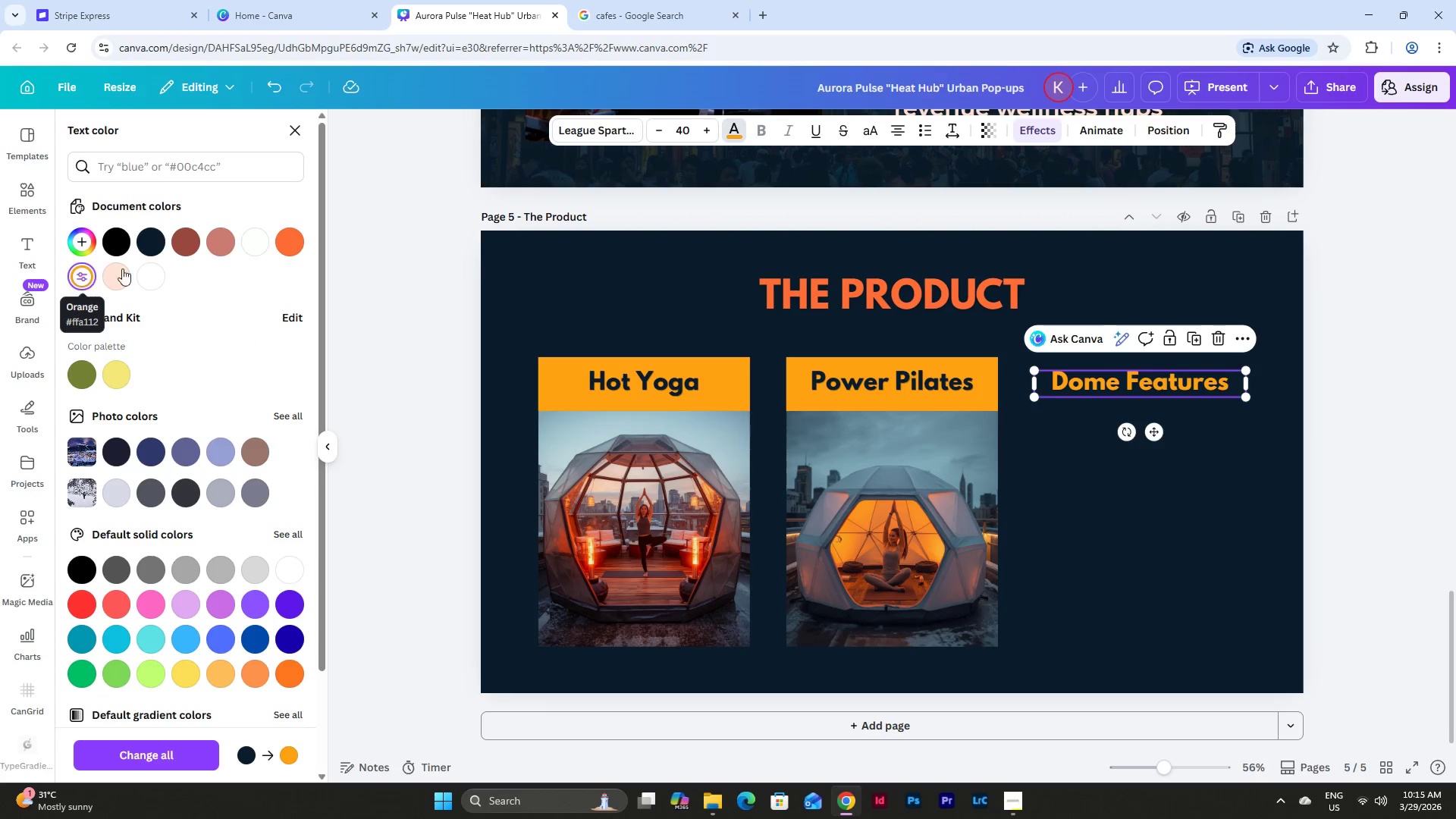 
left_click([1385, 392])
 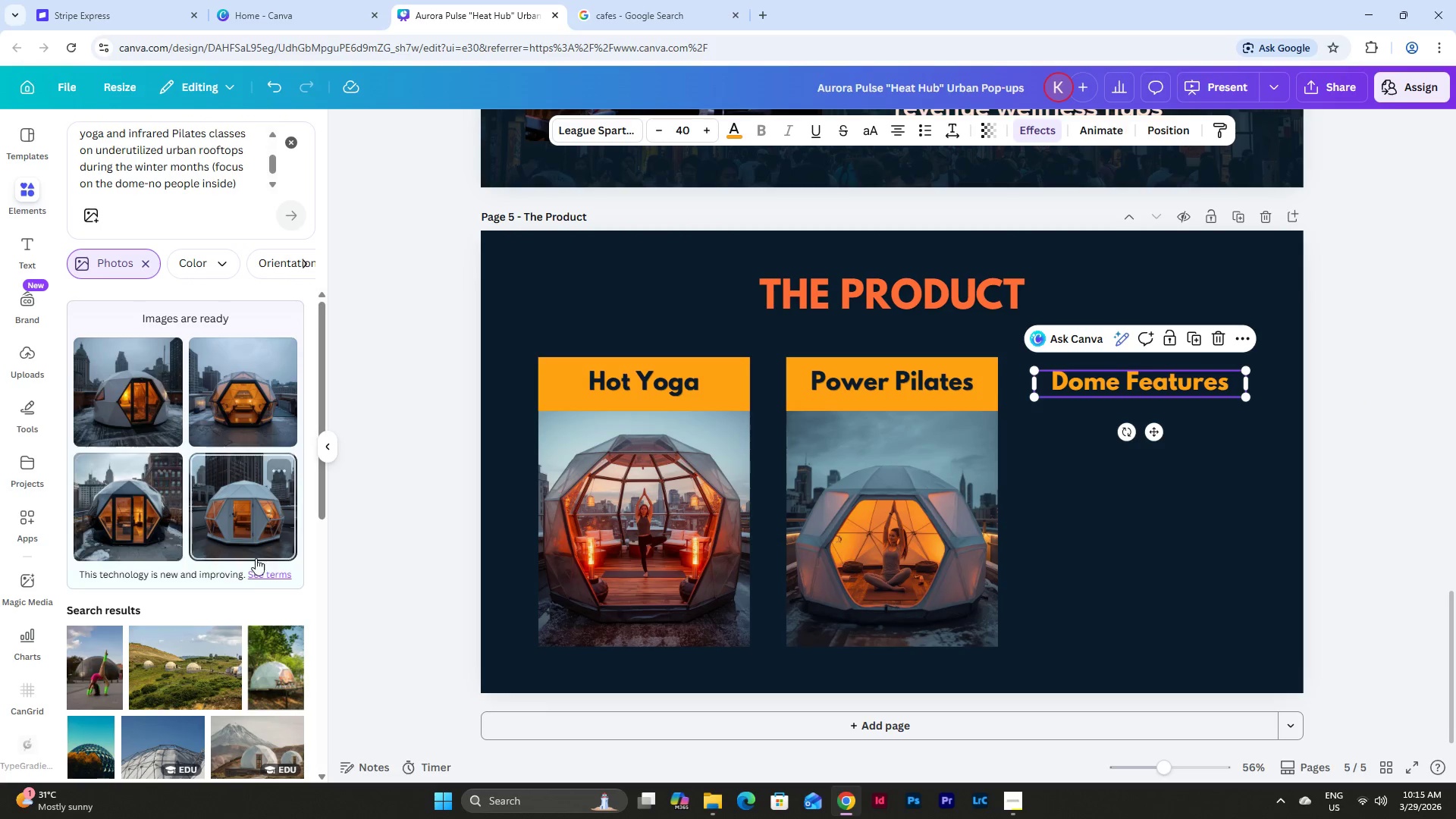 
wait(8.34)
 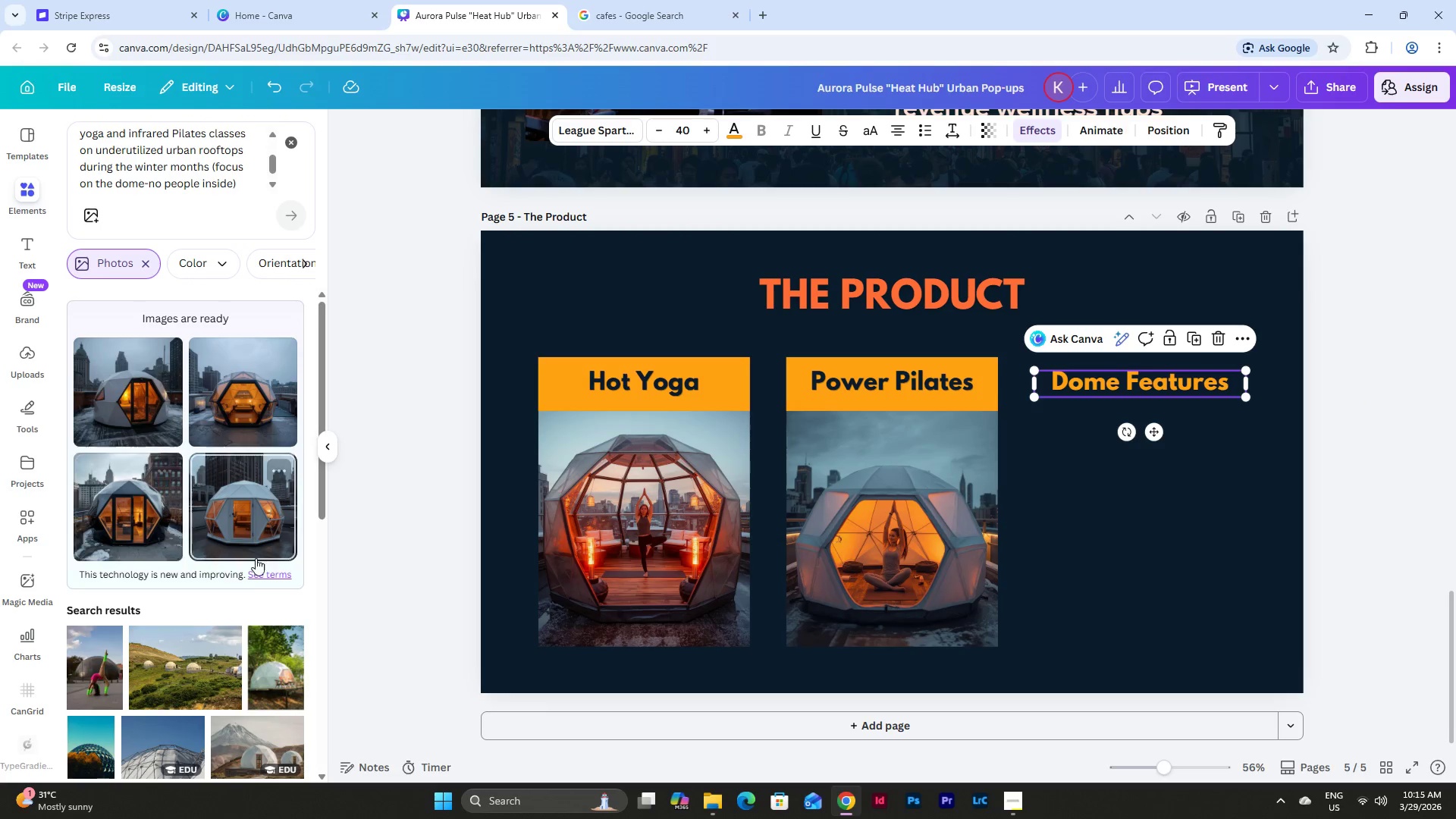 
double_click([648, 516])
 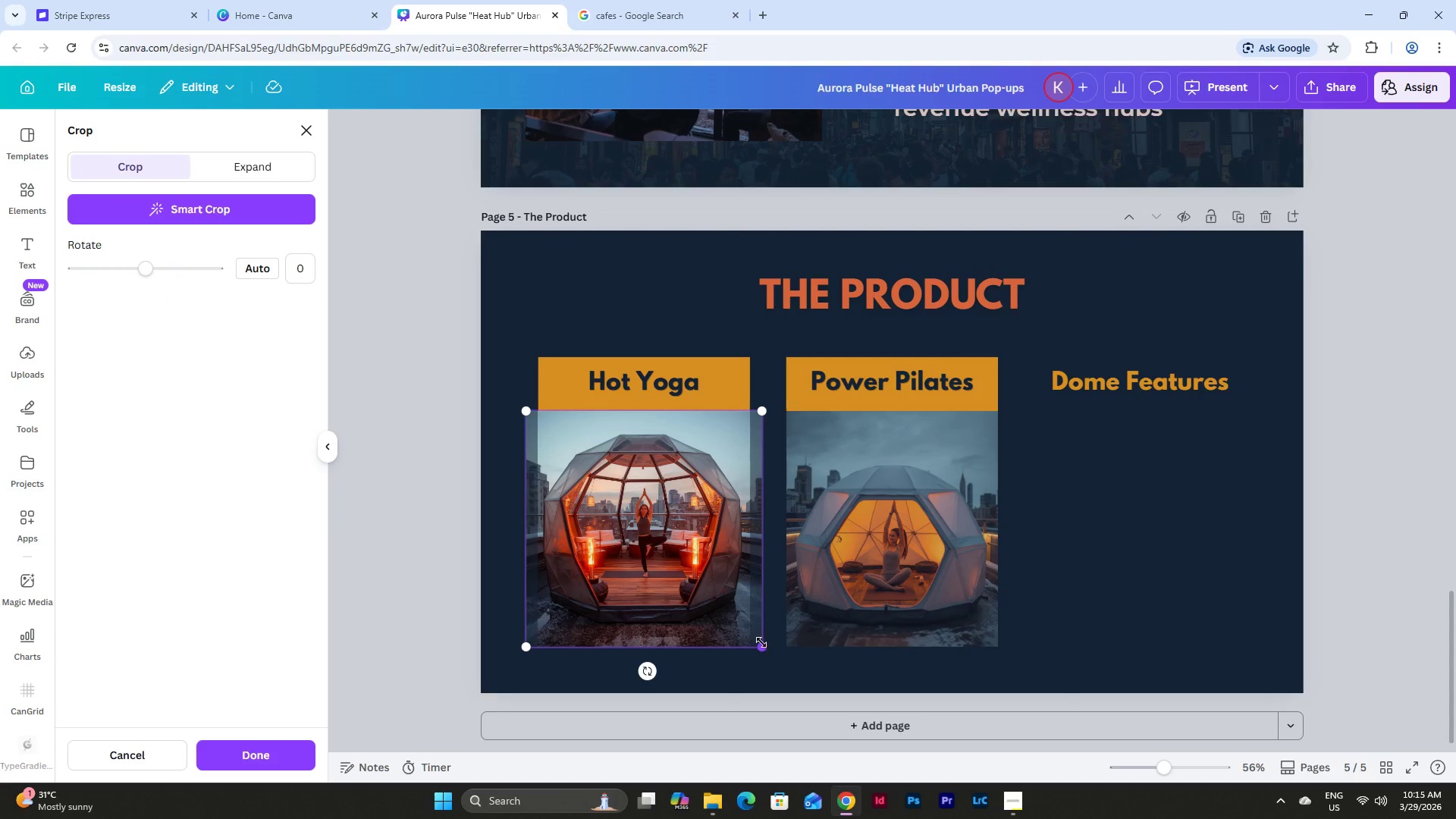 
left_click_drag(start_coordinate=[764, 645], to_coordinate=[903, 687])
 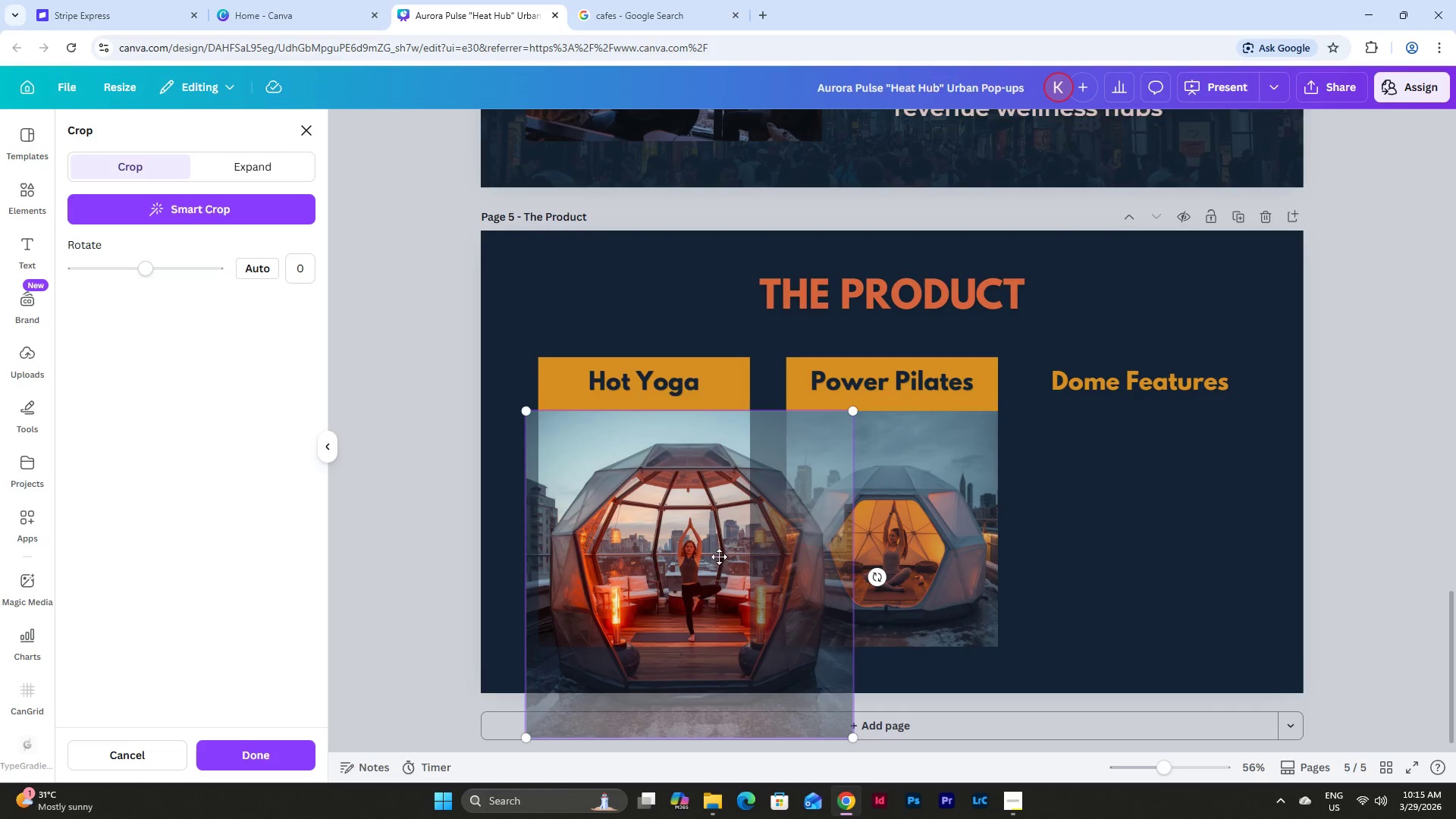 
left_click_drag(start_coordinate=[701, 554], to_coordinate=[654, 567])
 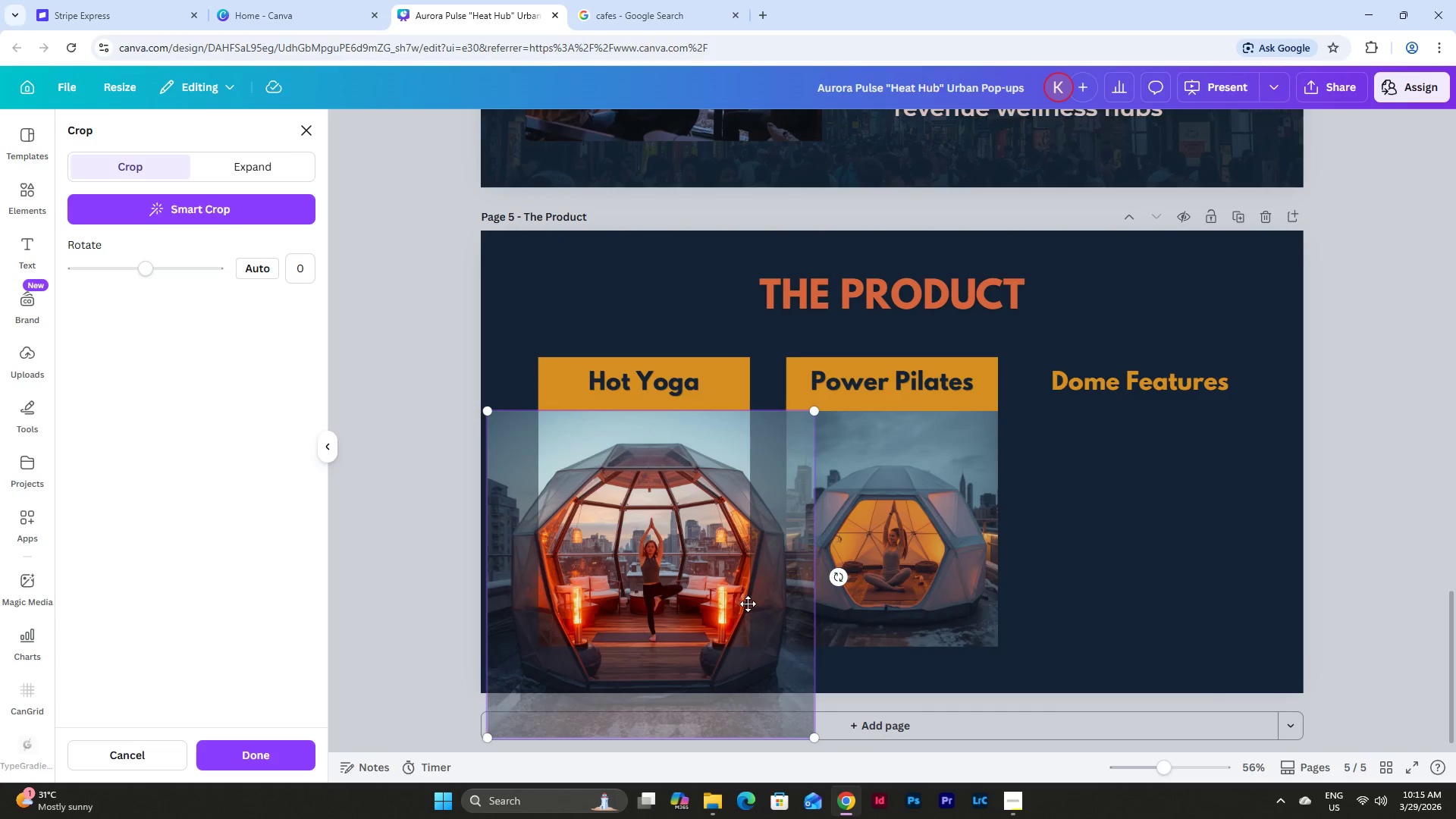 
left_click_drag(start_coordinate=[748, 603], to_coordinate=[748, 595])
 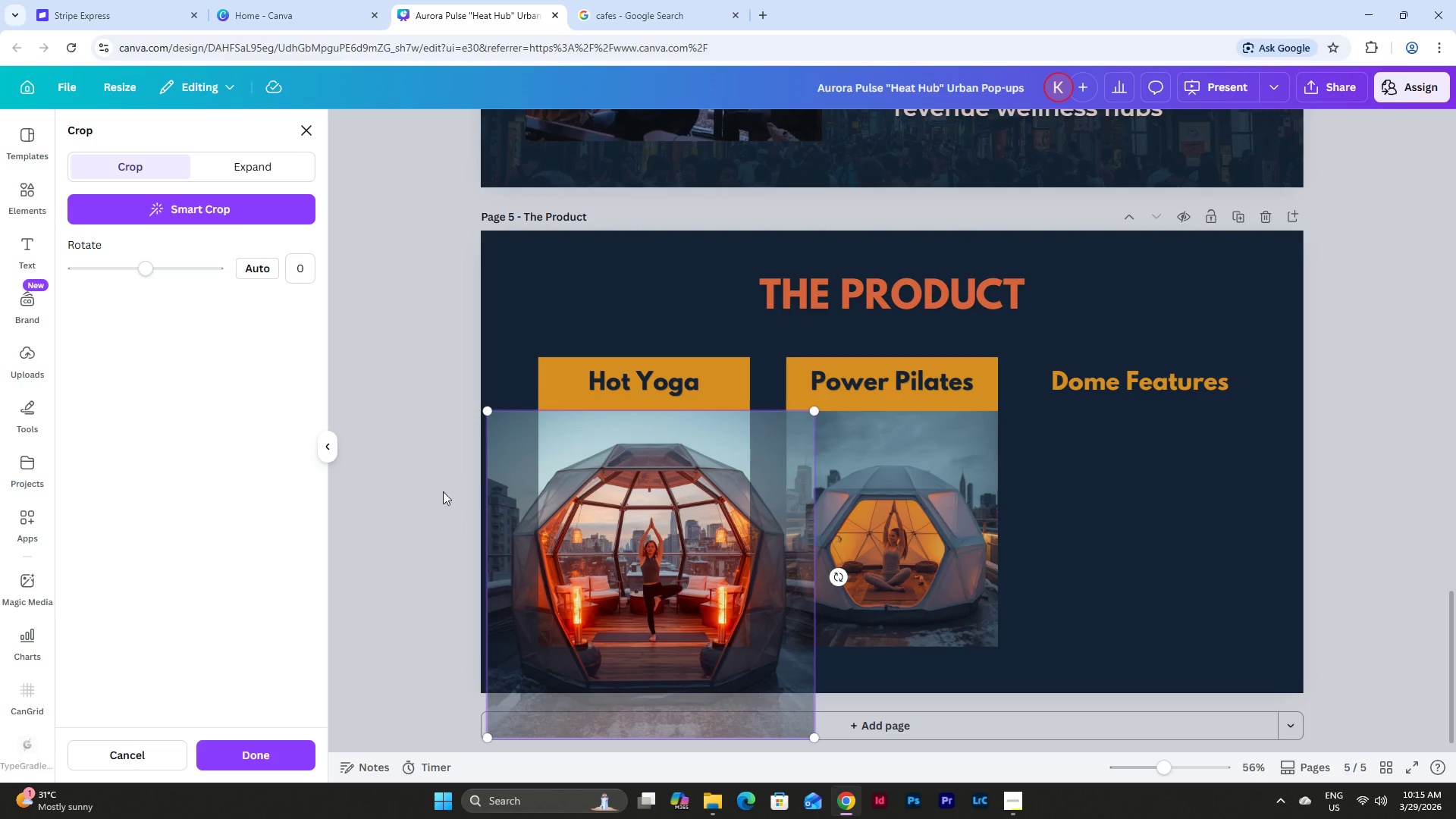 
left_click([422, 499])
 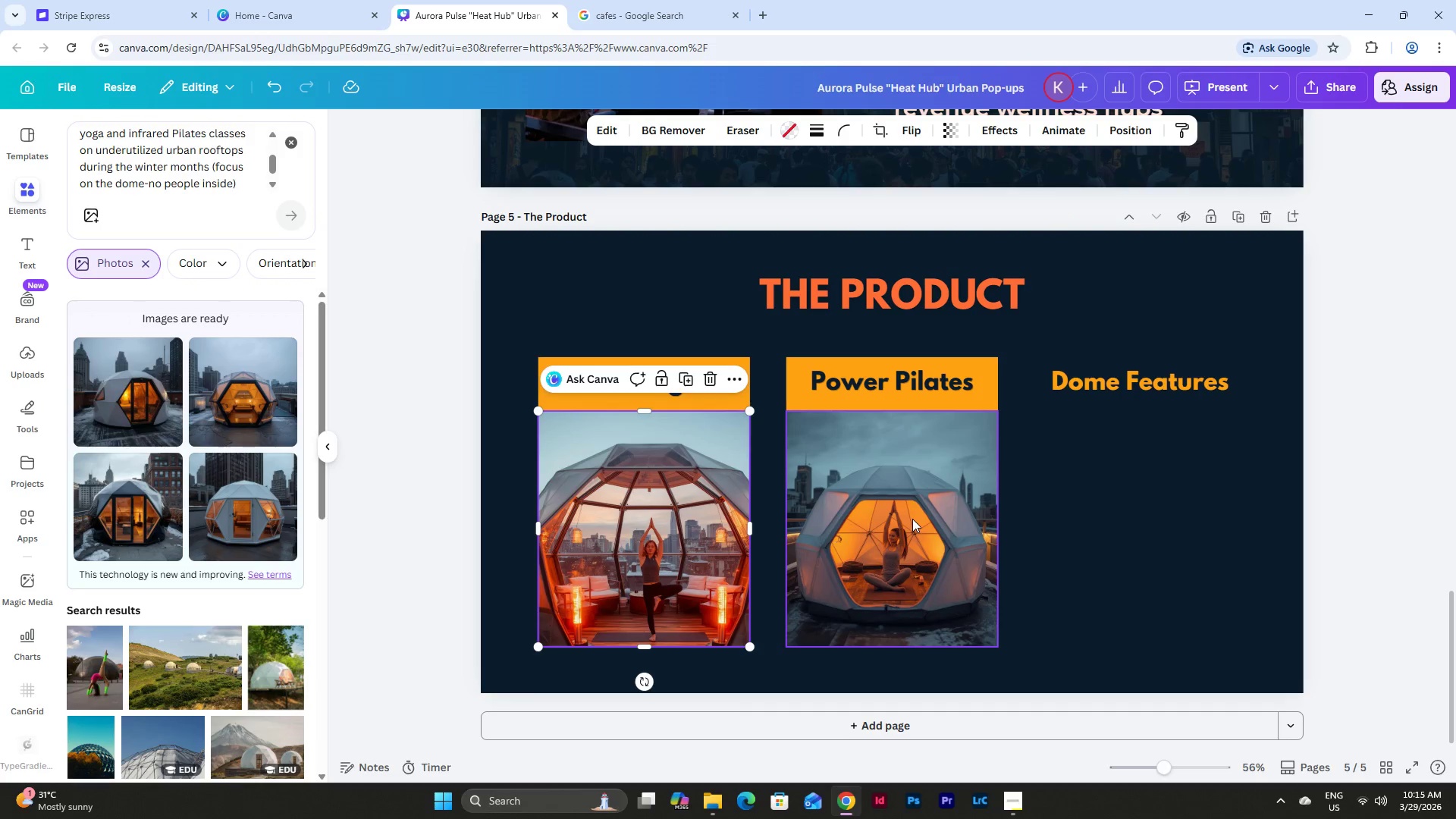 
double_click([912, 519])
 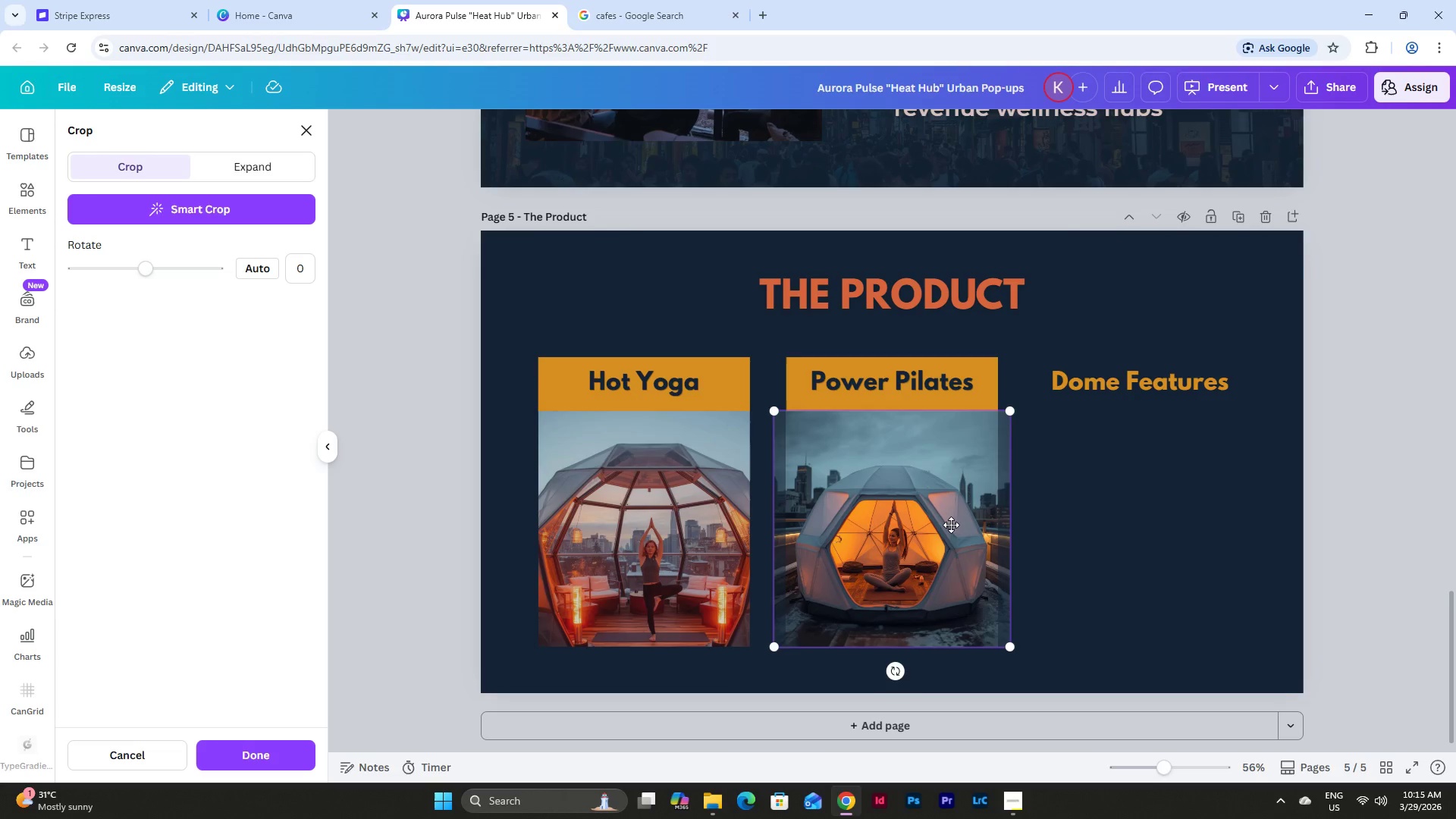 
left_click([660, 524])
 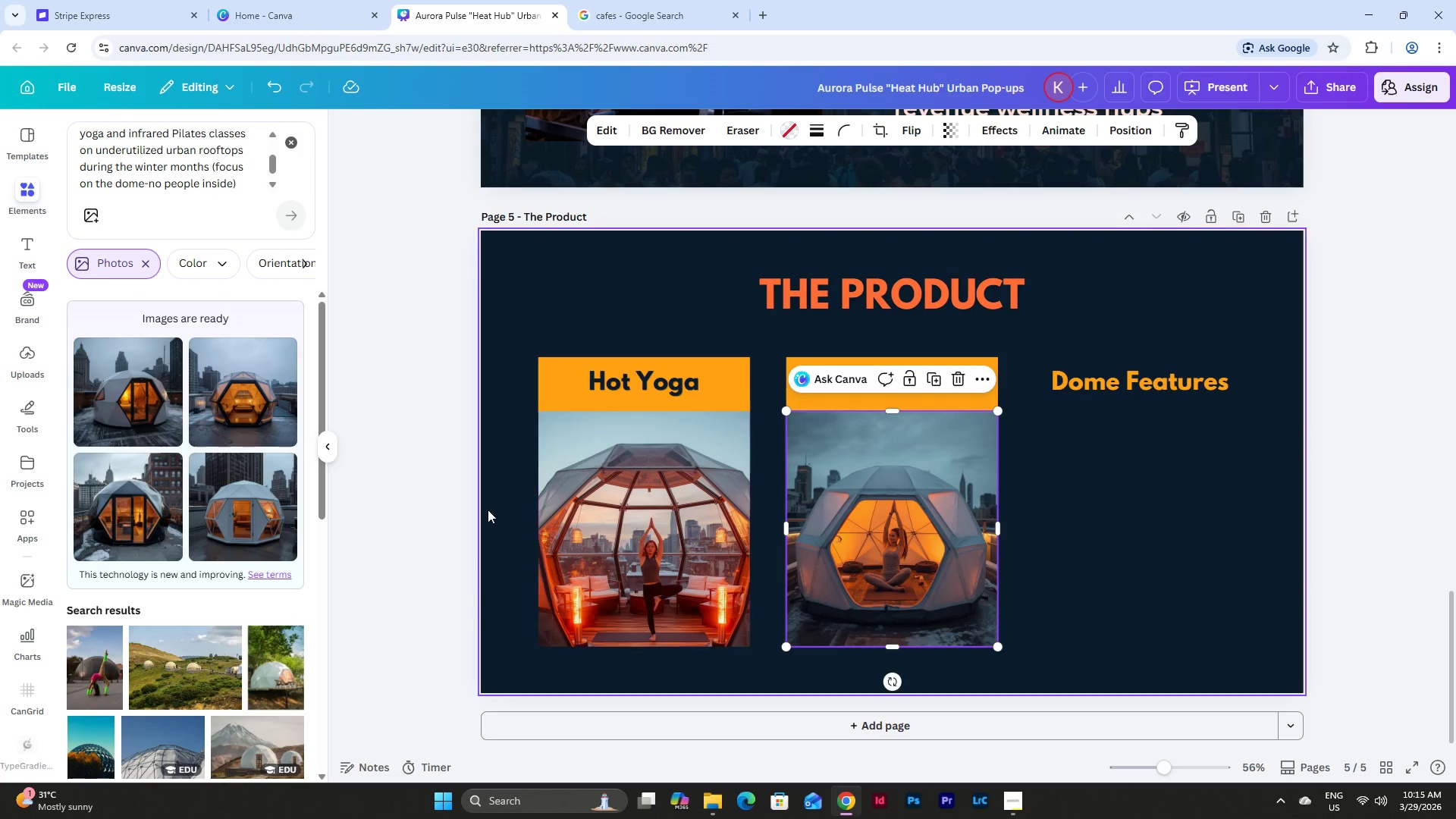 
left_click([673, 518])
 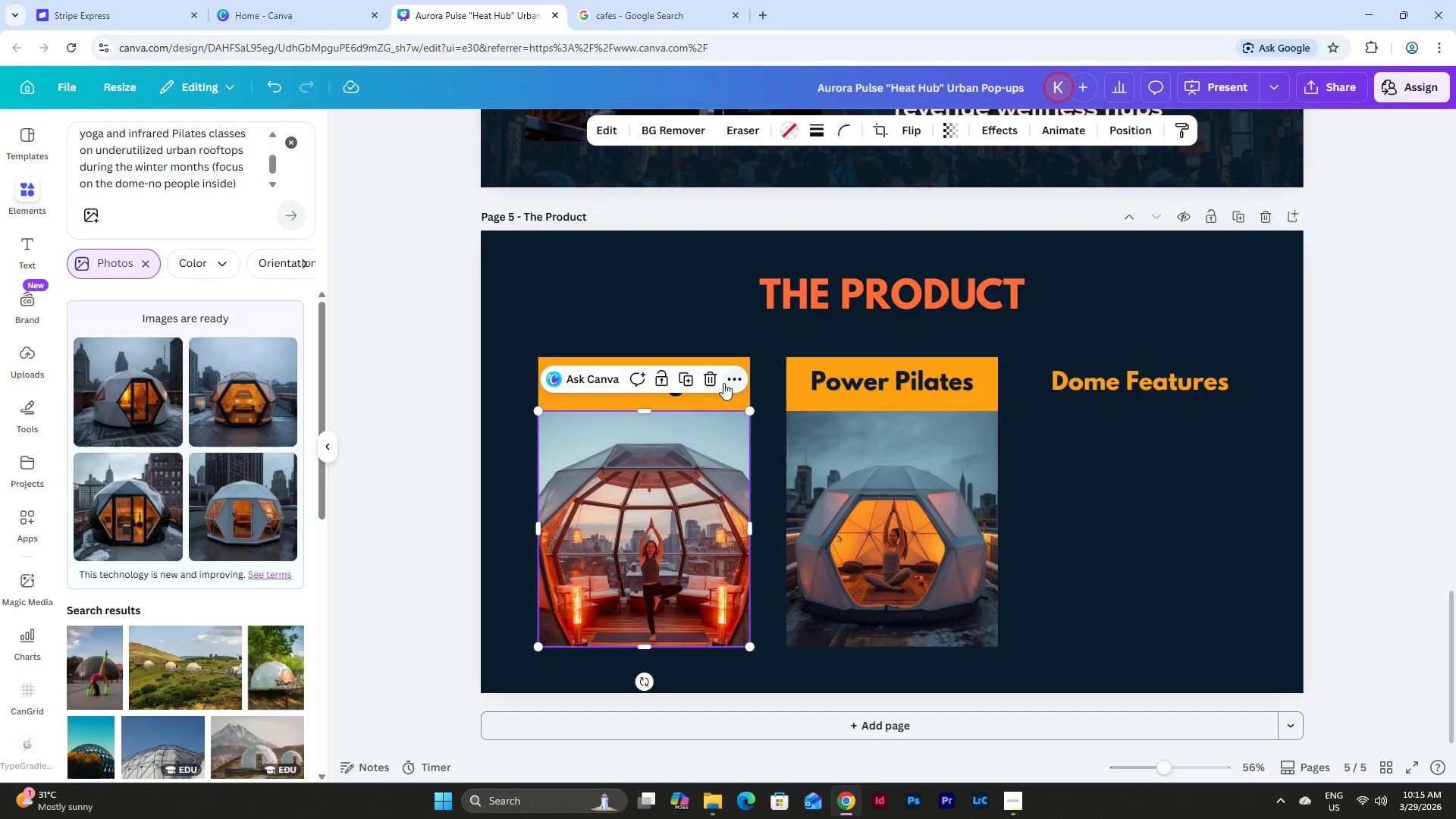 
left_click([717, 378])
 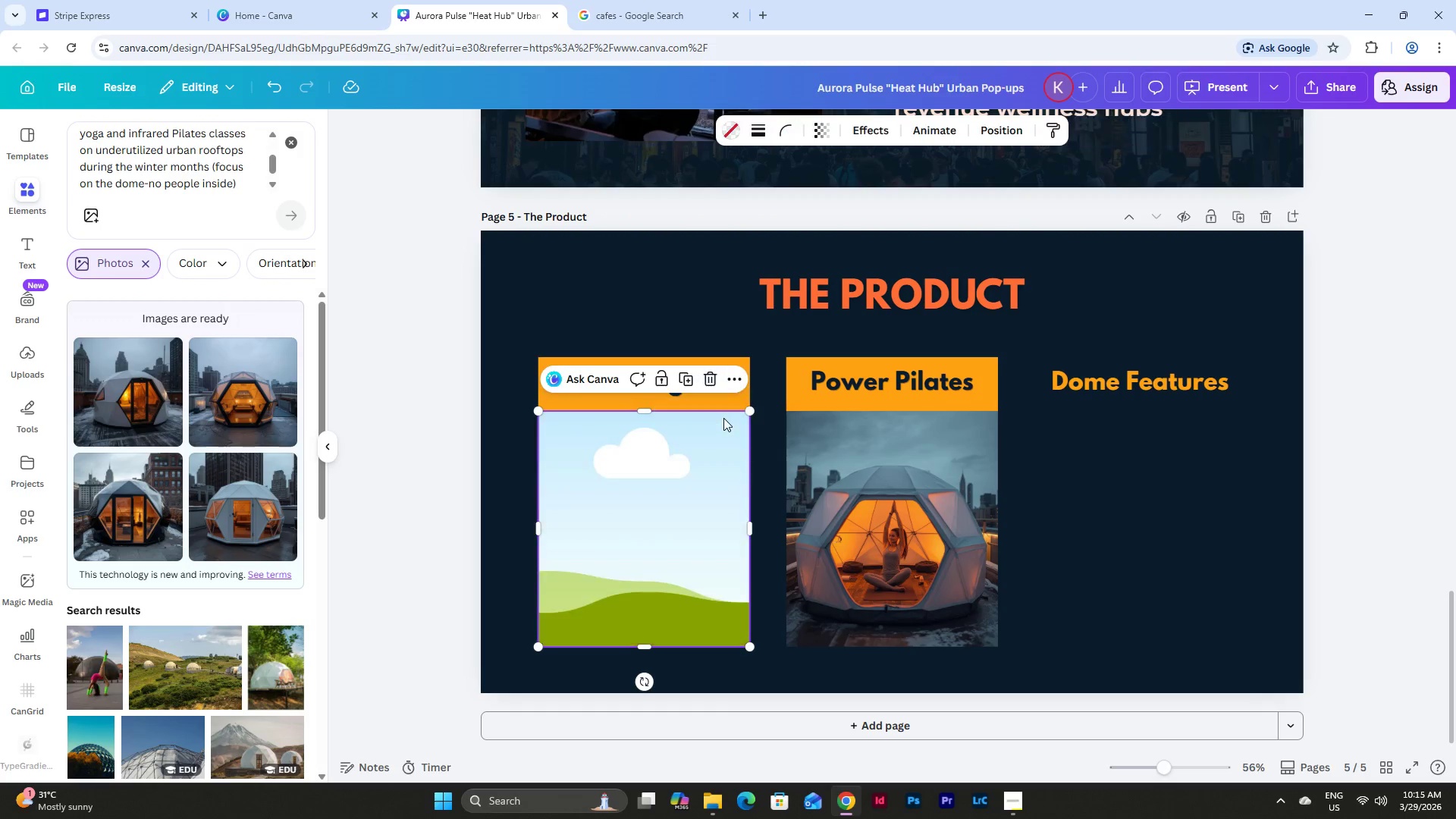 
double_click([874, 495])
 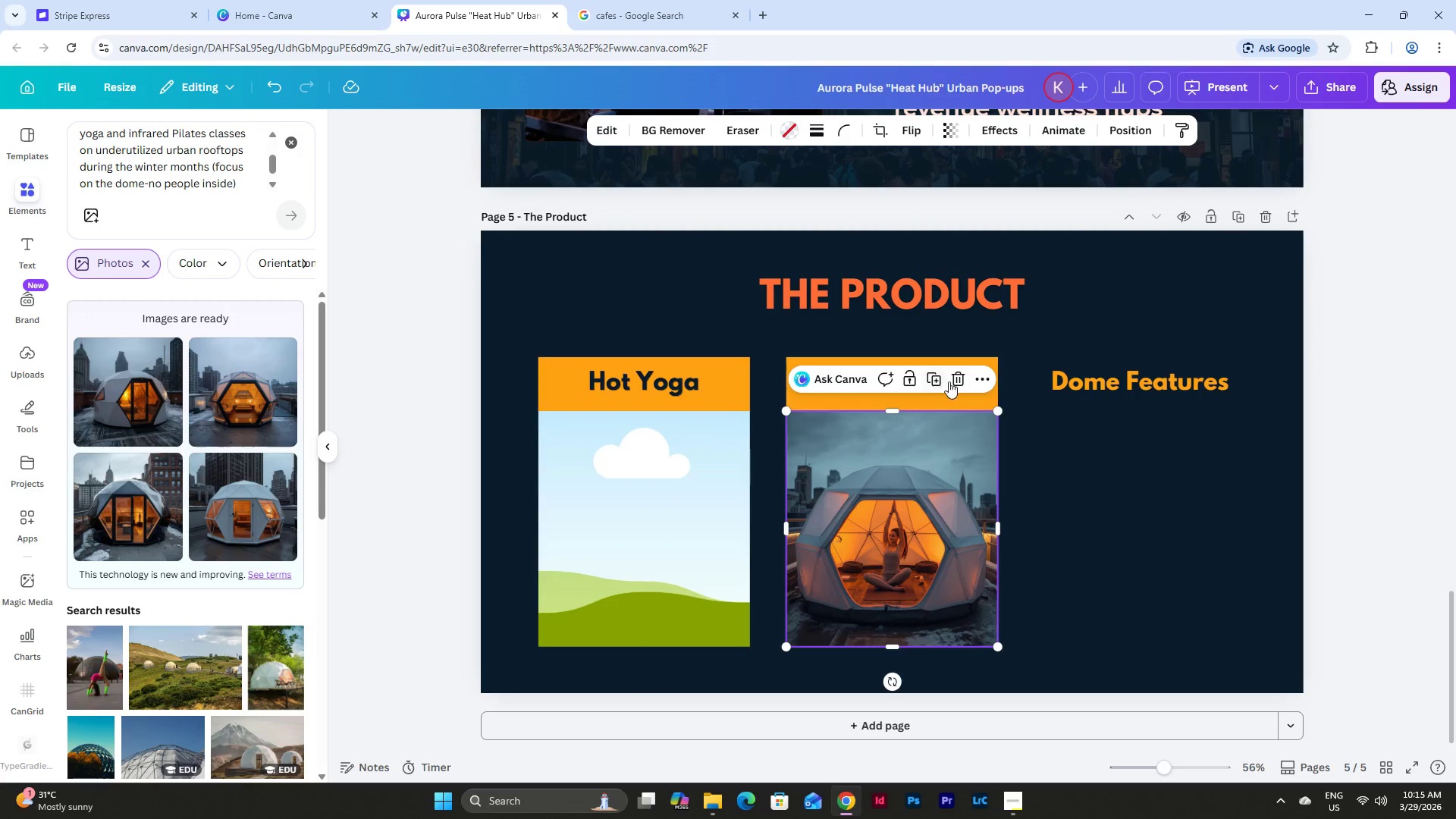 
left_click([956, 380])
 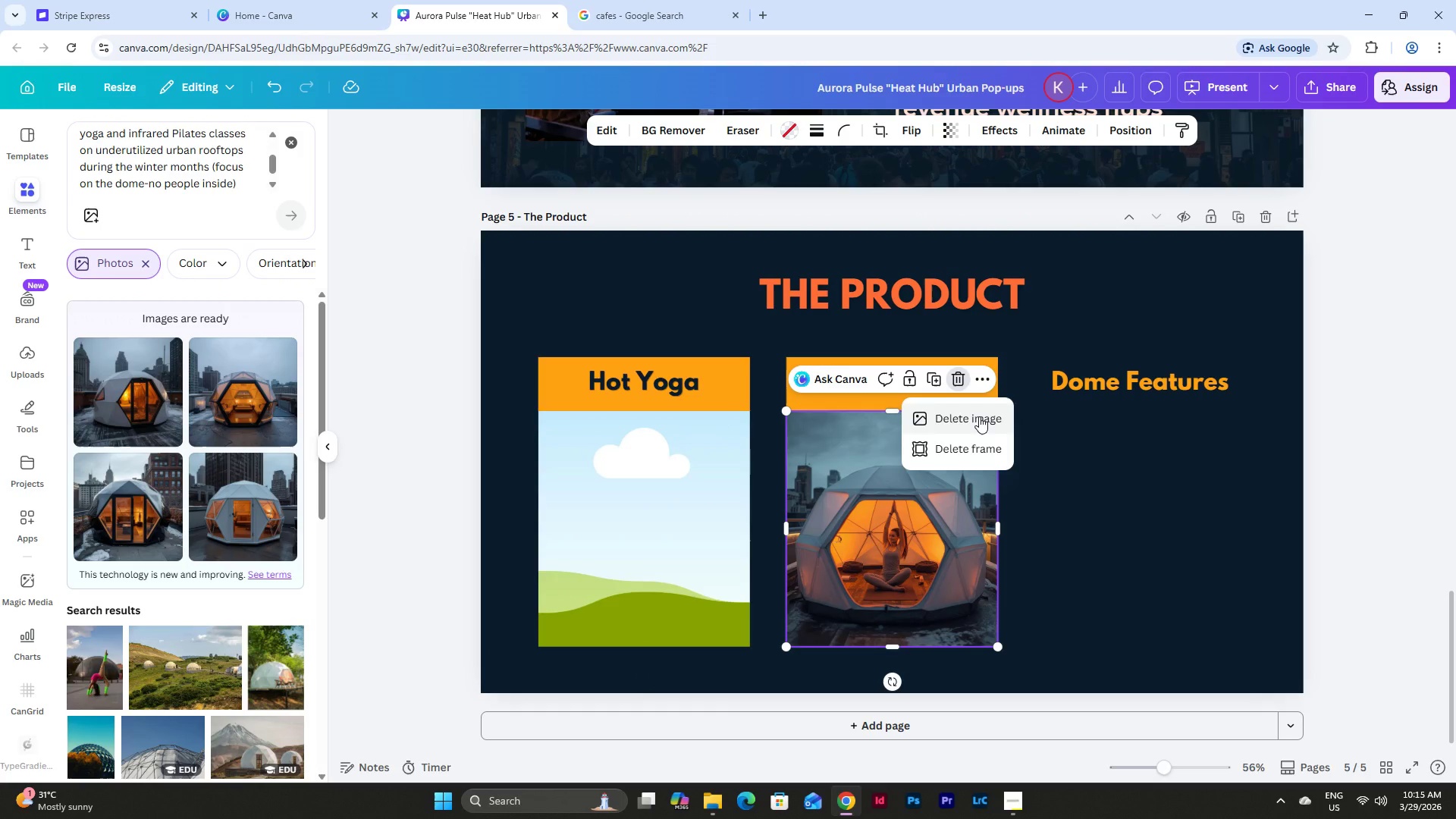 
left_click([979, 416])
 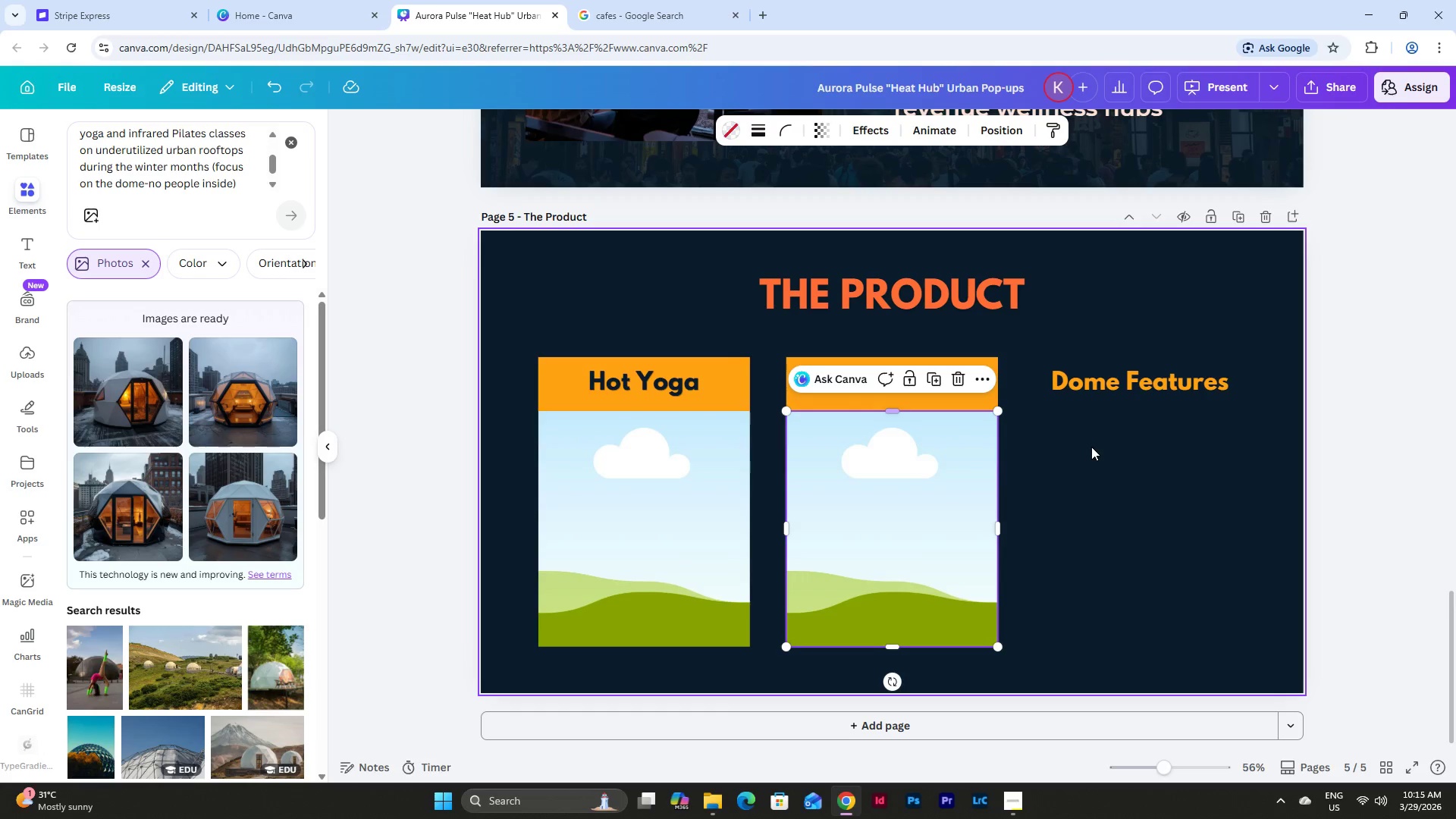 
left_click([1094, 449])
 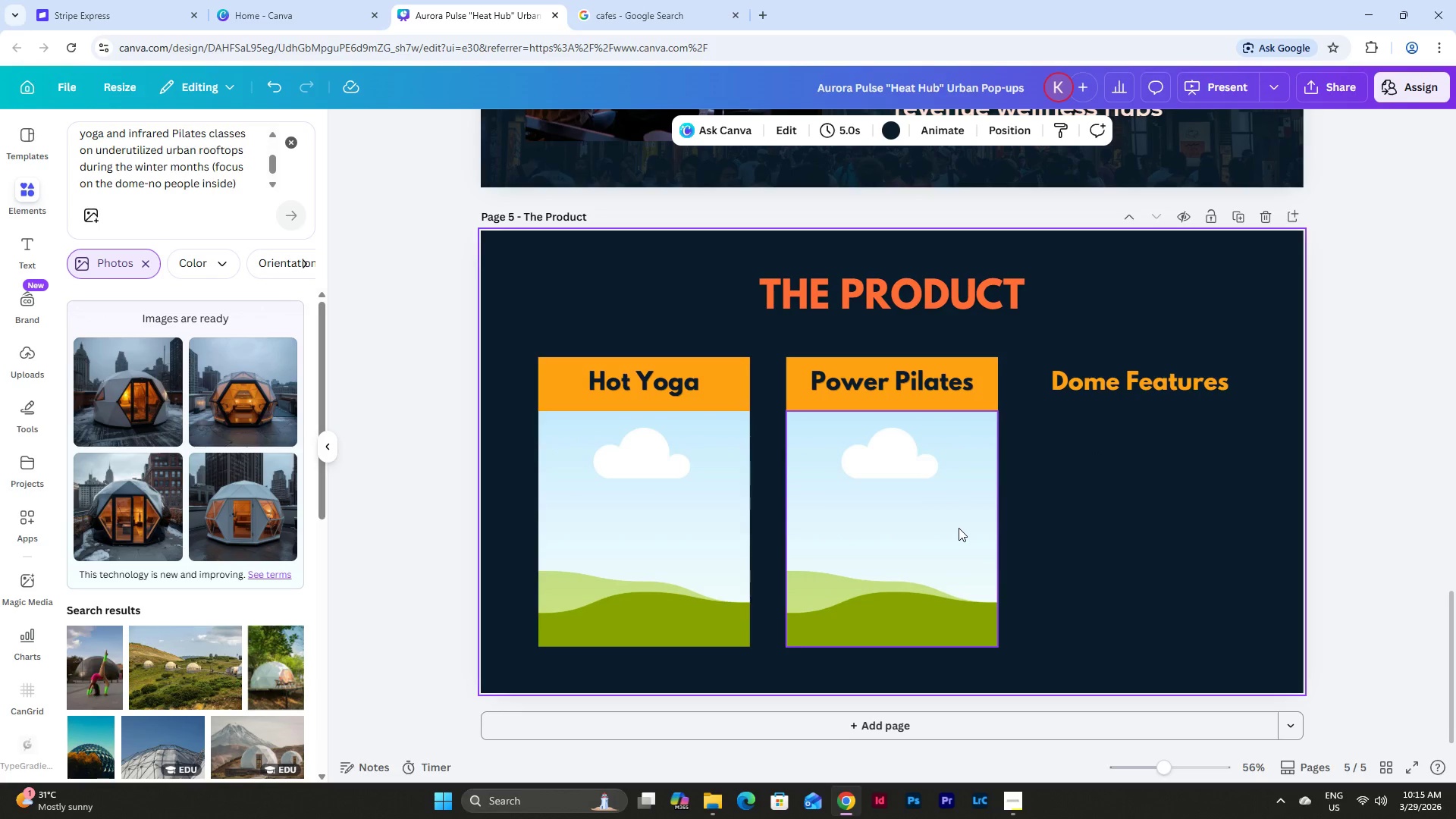 
left_click([963, 526])
 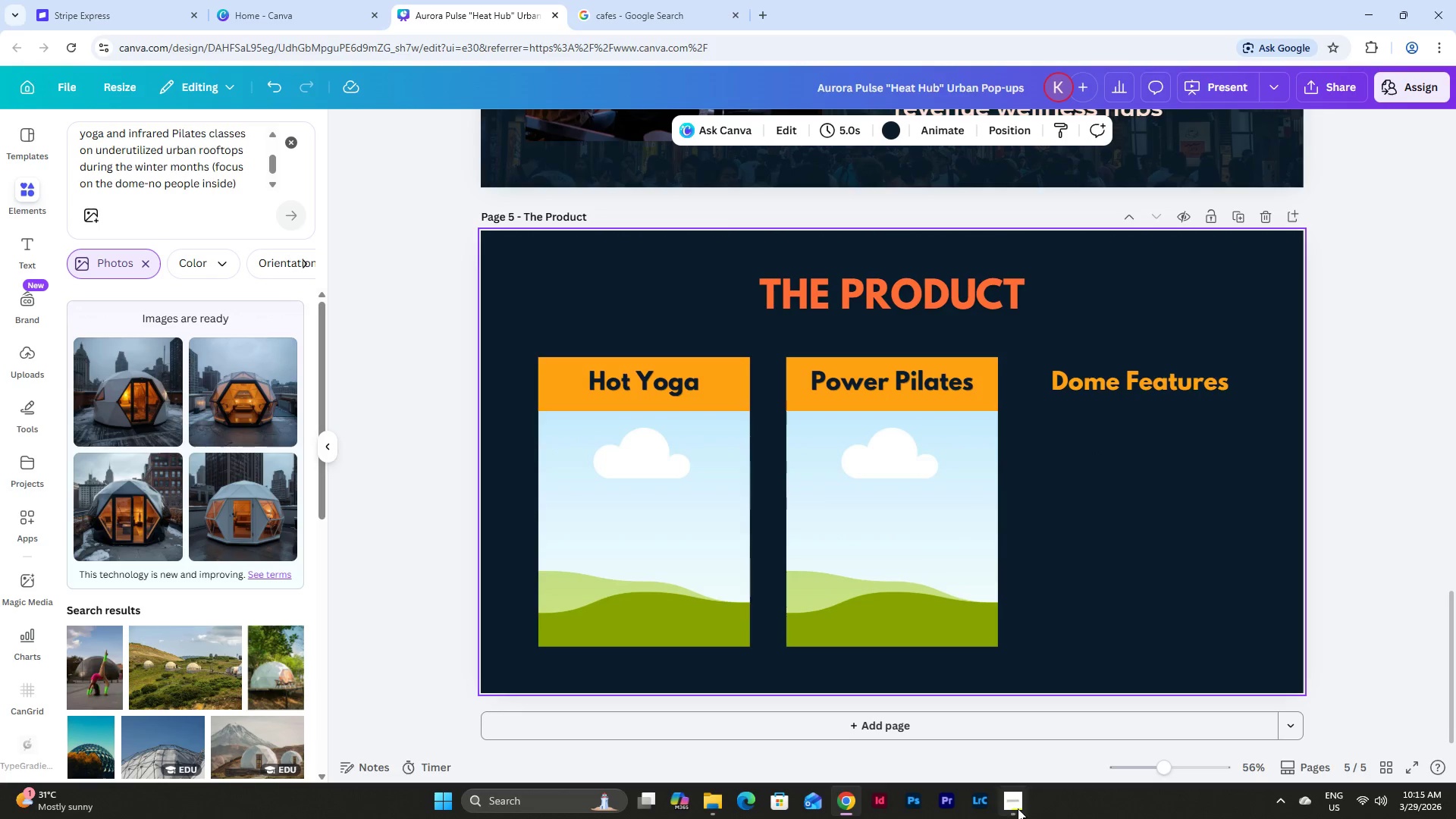 
left_click([1015, 802])